 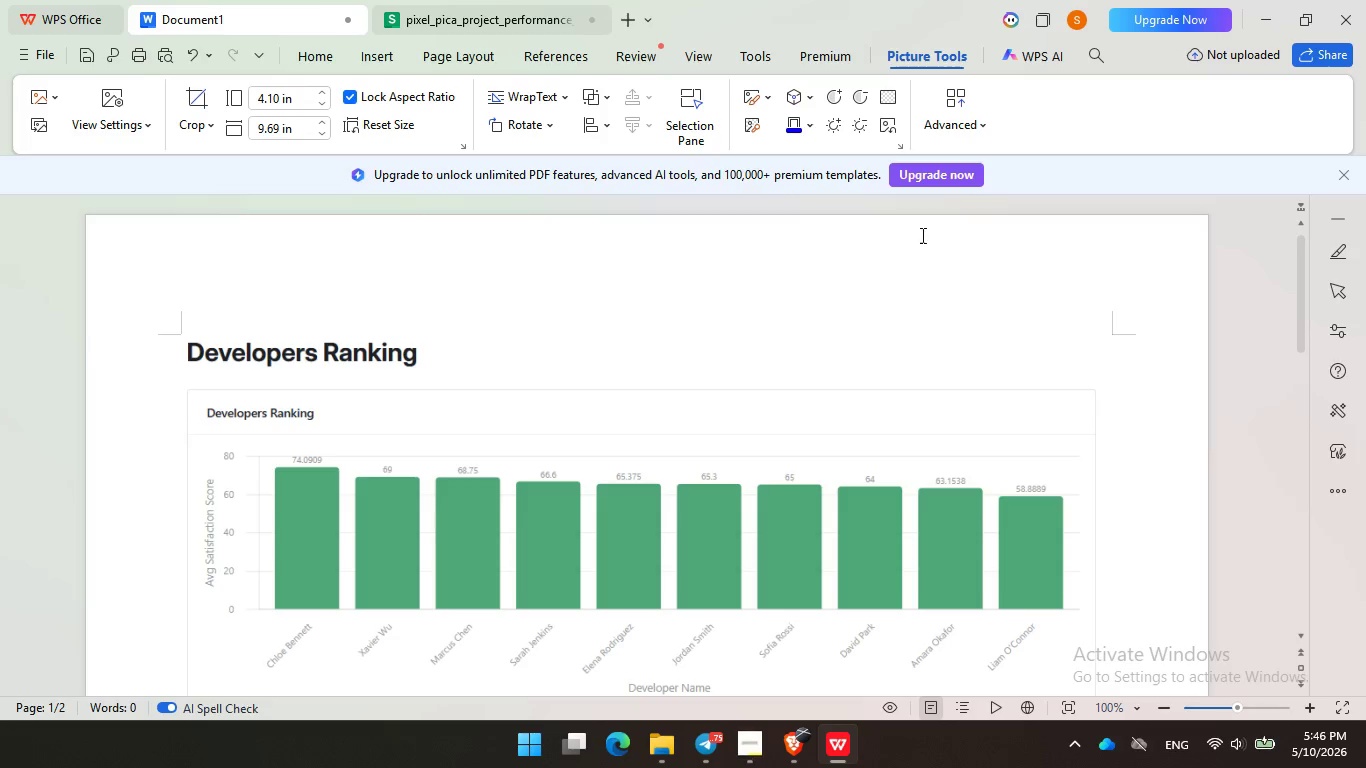 
scroll: coordinate [587, 340], scroll_direction: down, amount: 27.0
 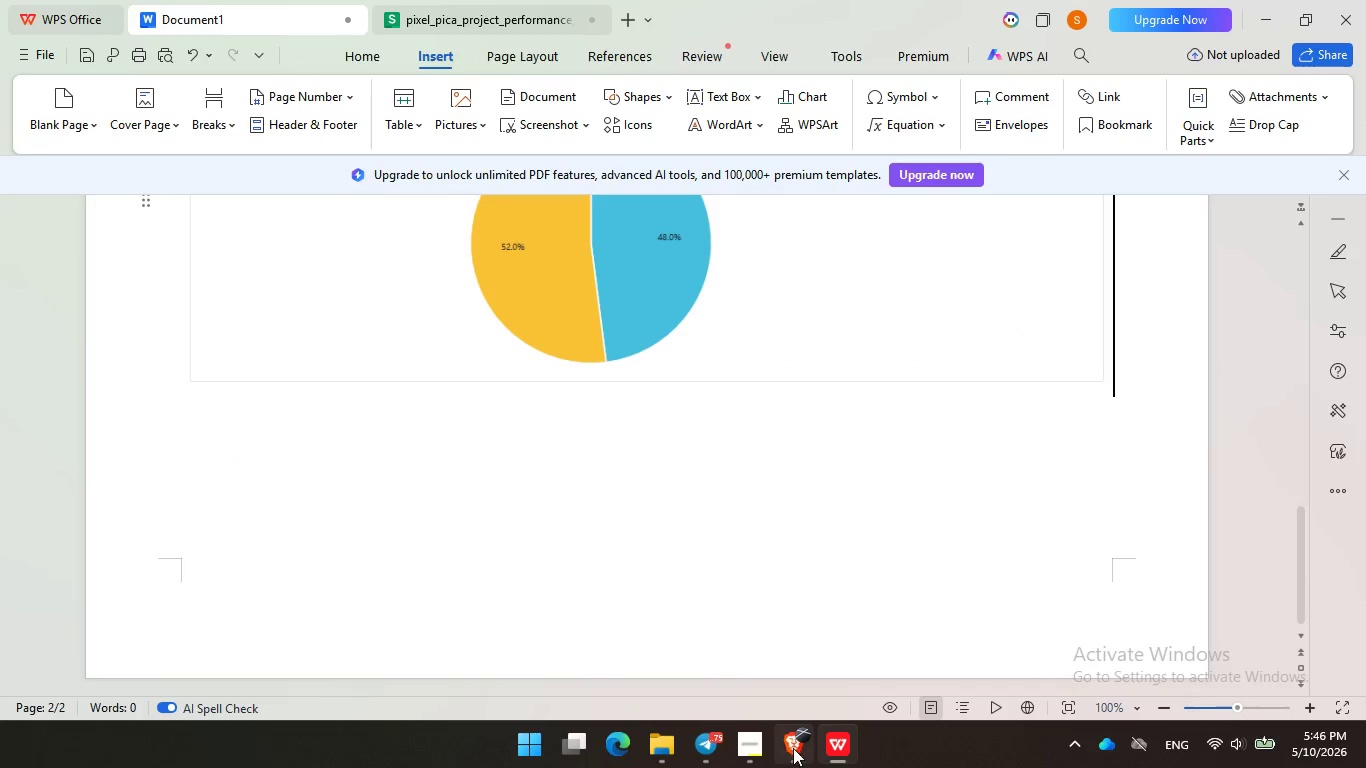 
key(Enter)
 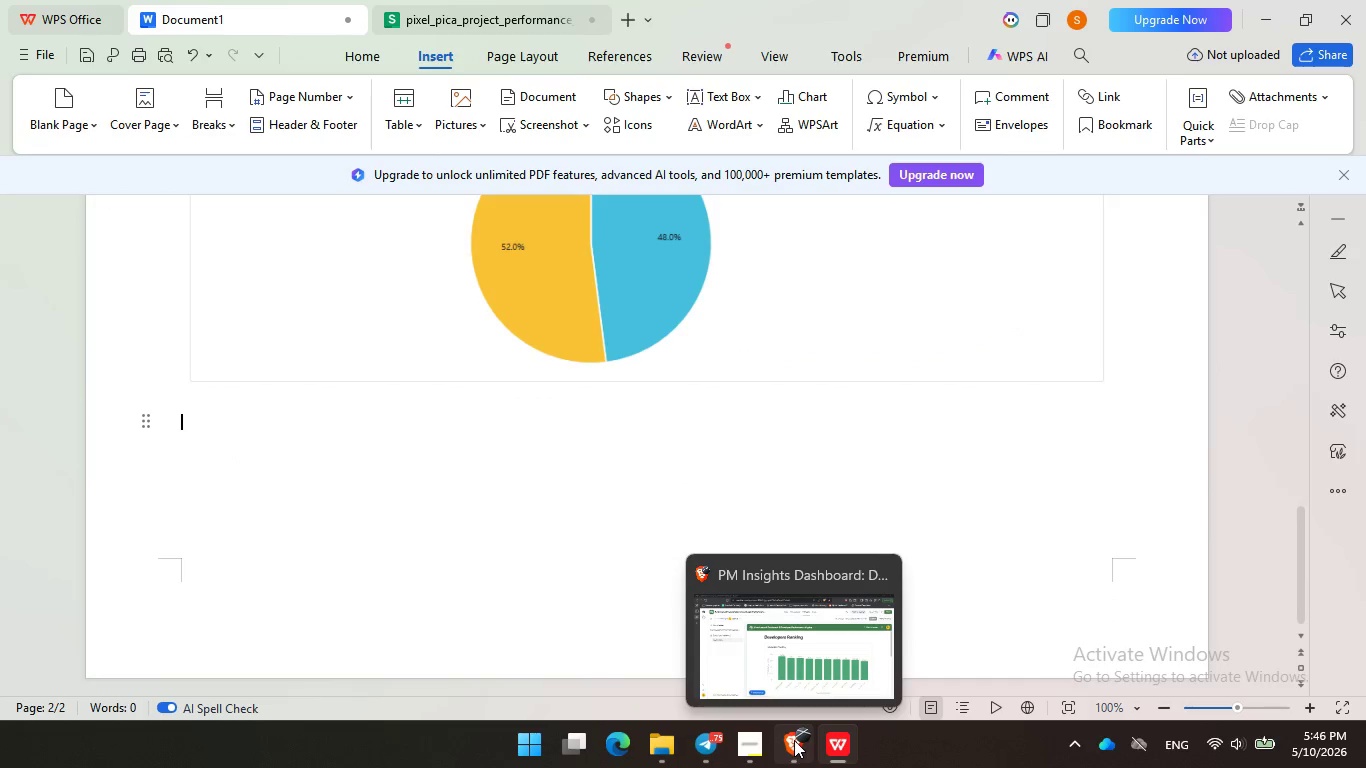 
key(Enter)
 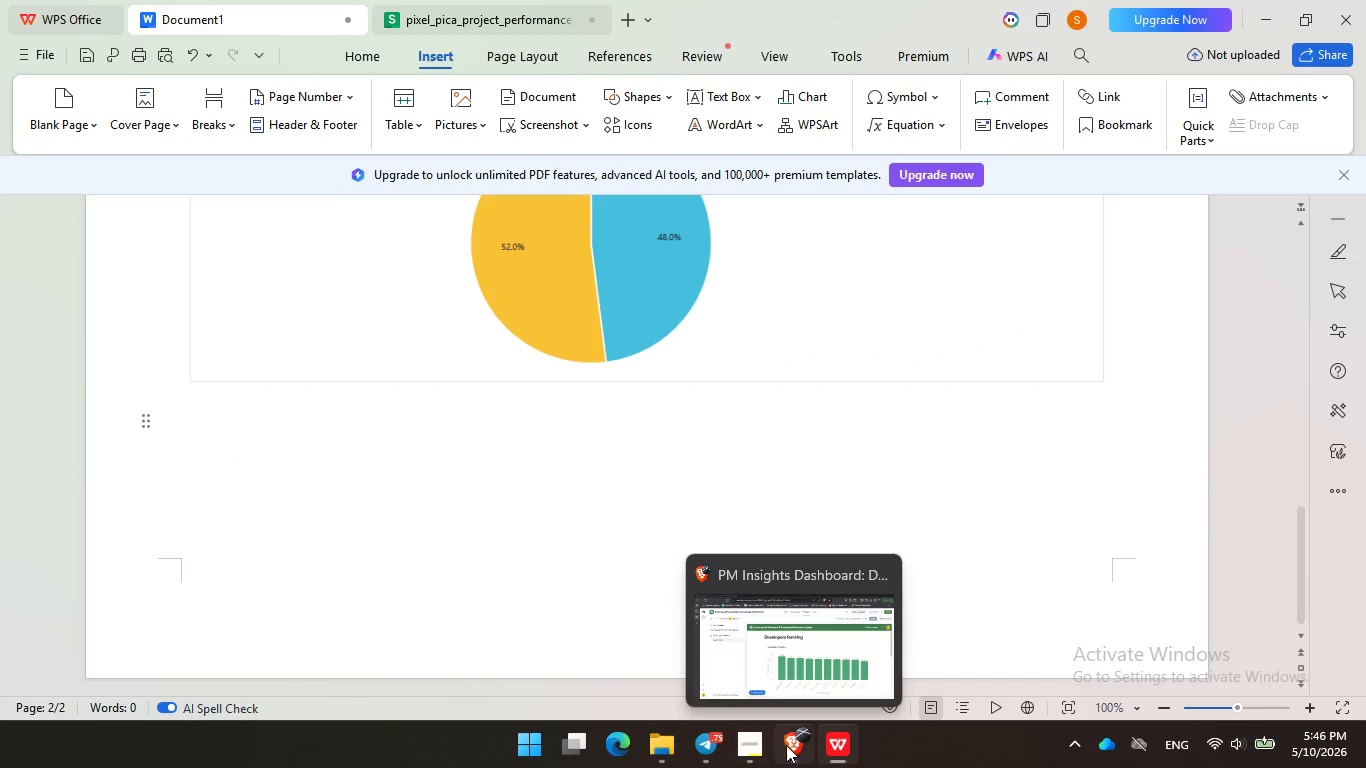 
left_click([786, 745])
 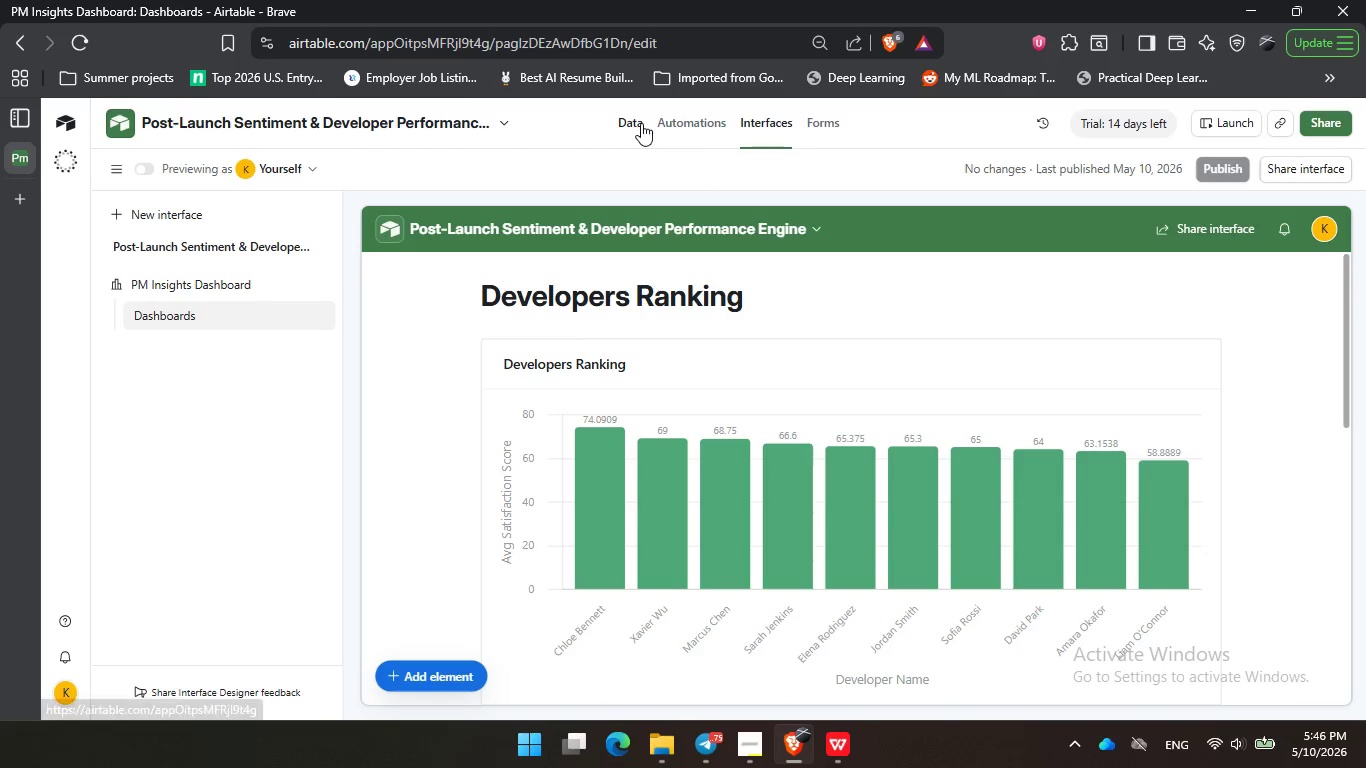 
double_click([641, 123])
 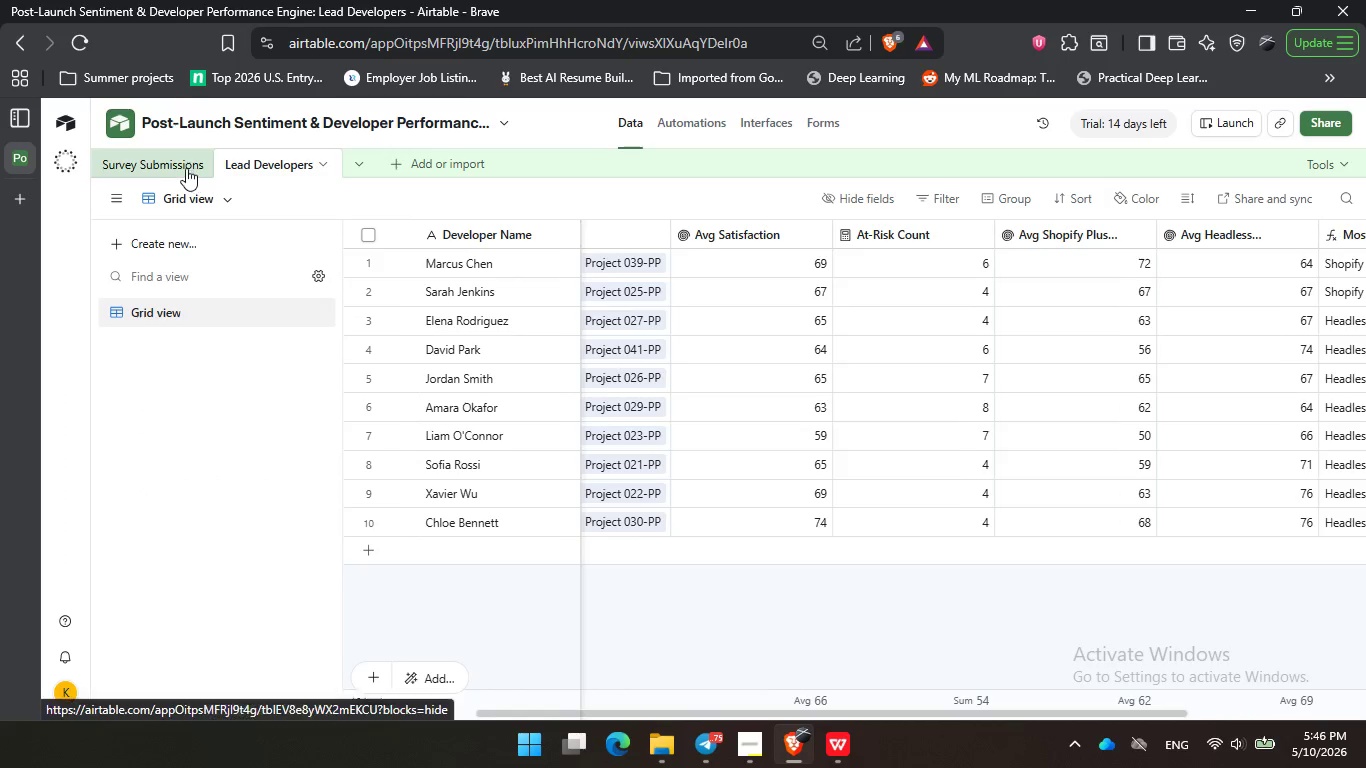 
left_click([181, 168])
 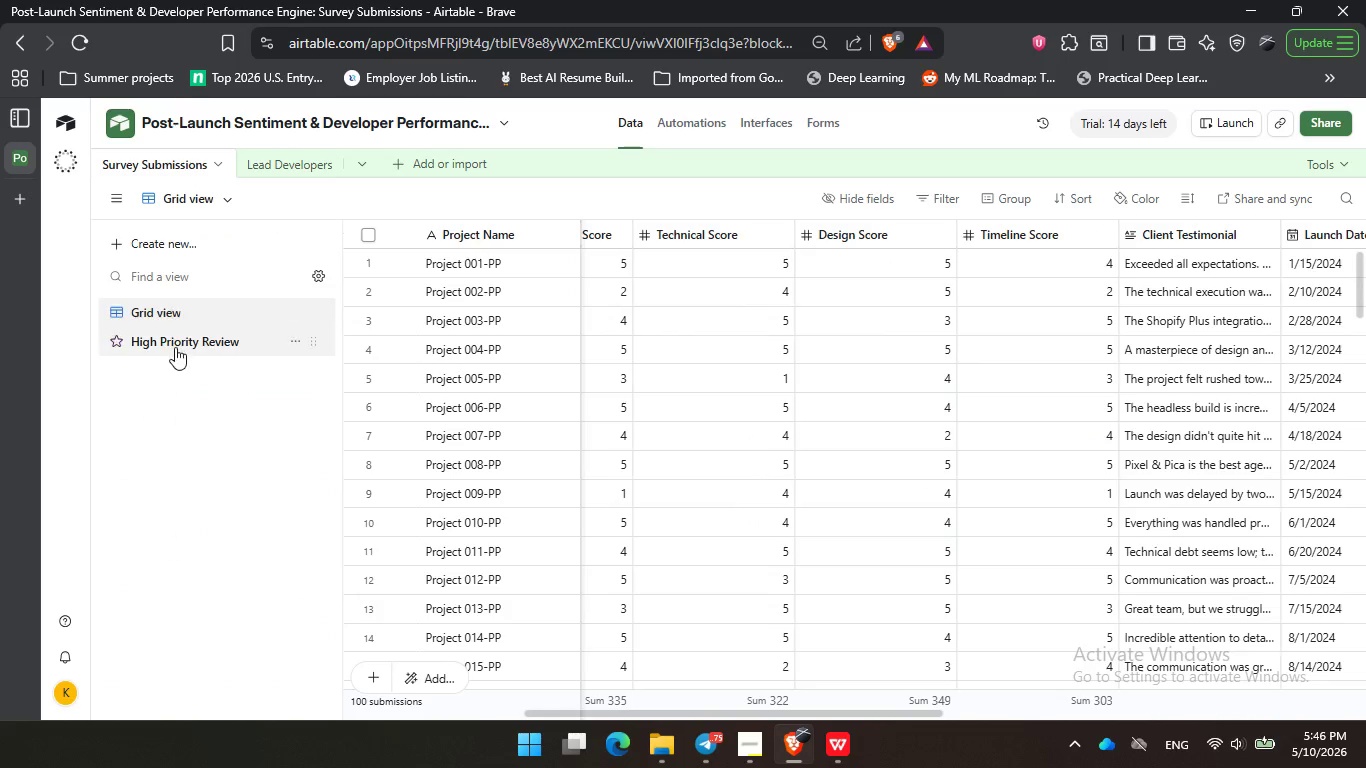 
left_click([175, 348])
 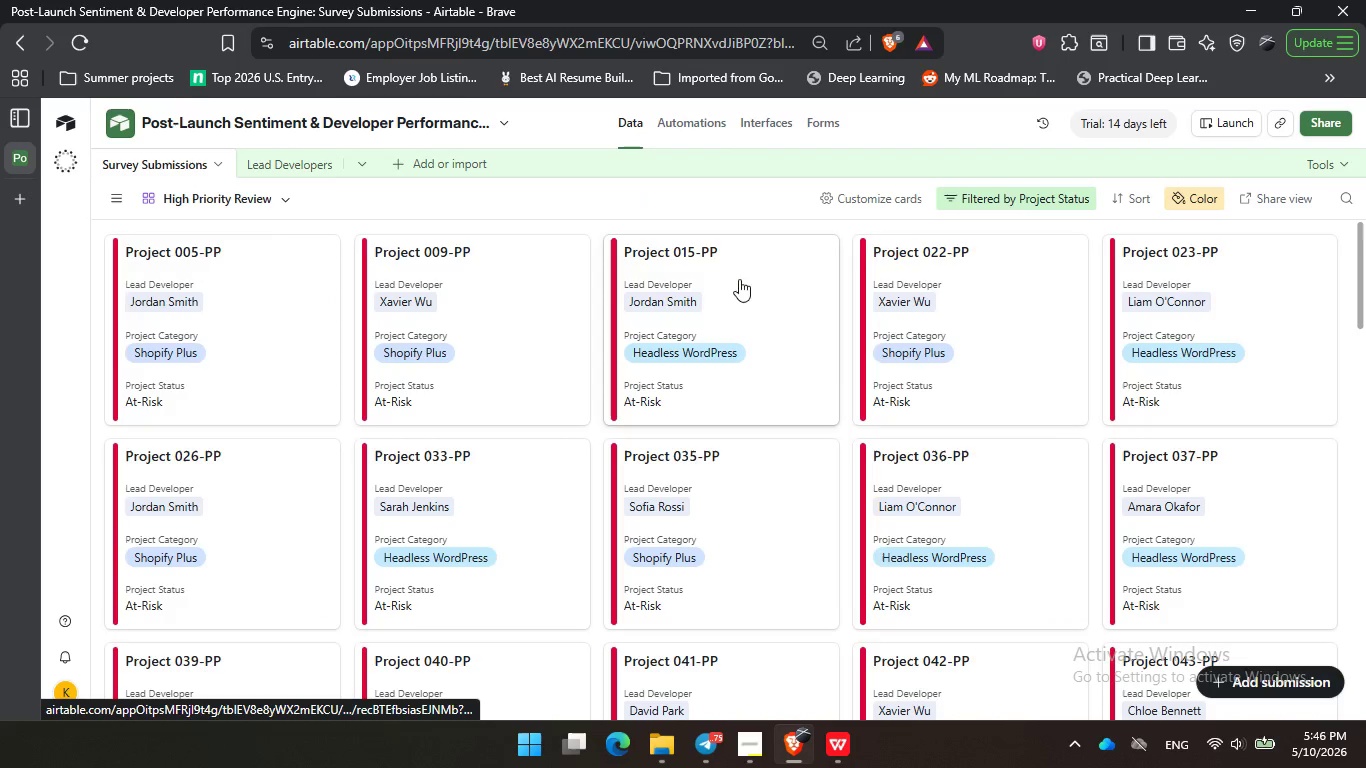 
hold_key(key=ControlLeft, duration=0.69)
scroll: coordinate [690, 193], scroll_direction: down, amount: 2.0
 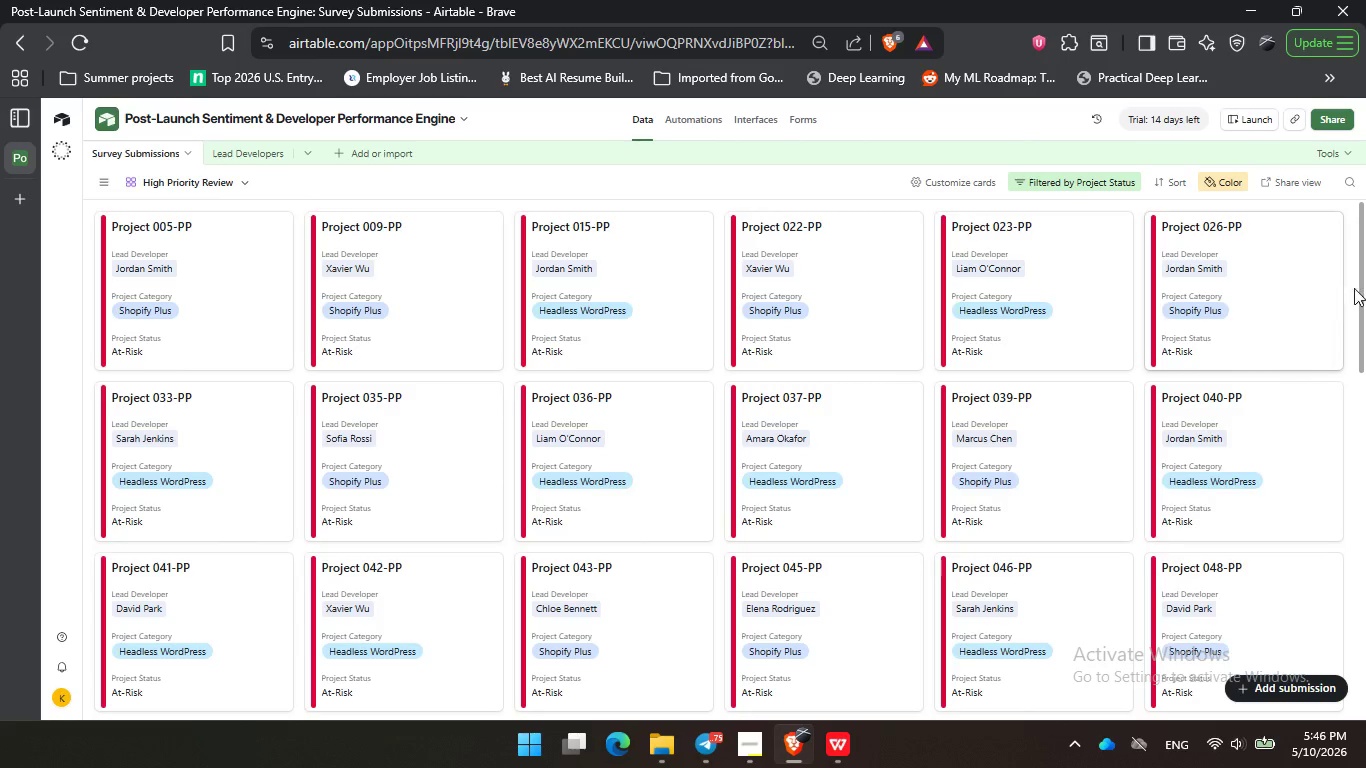 
left_click_drag(start_coordinate=[1363, 286], to_coordinate=[1364, 292])
 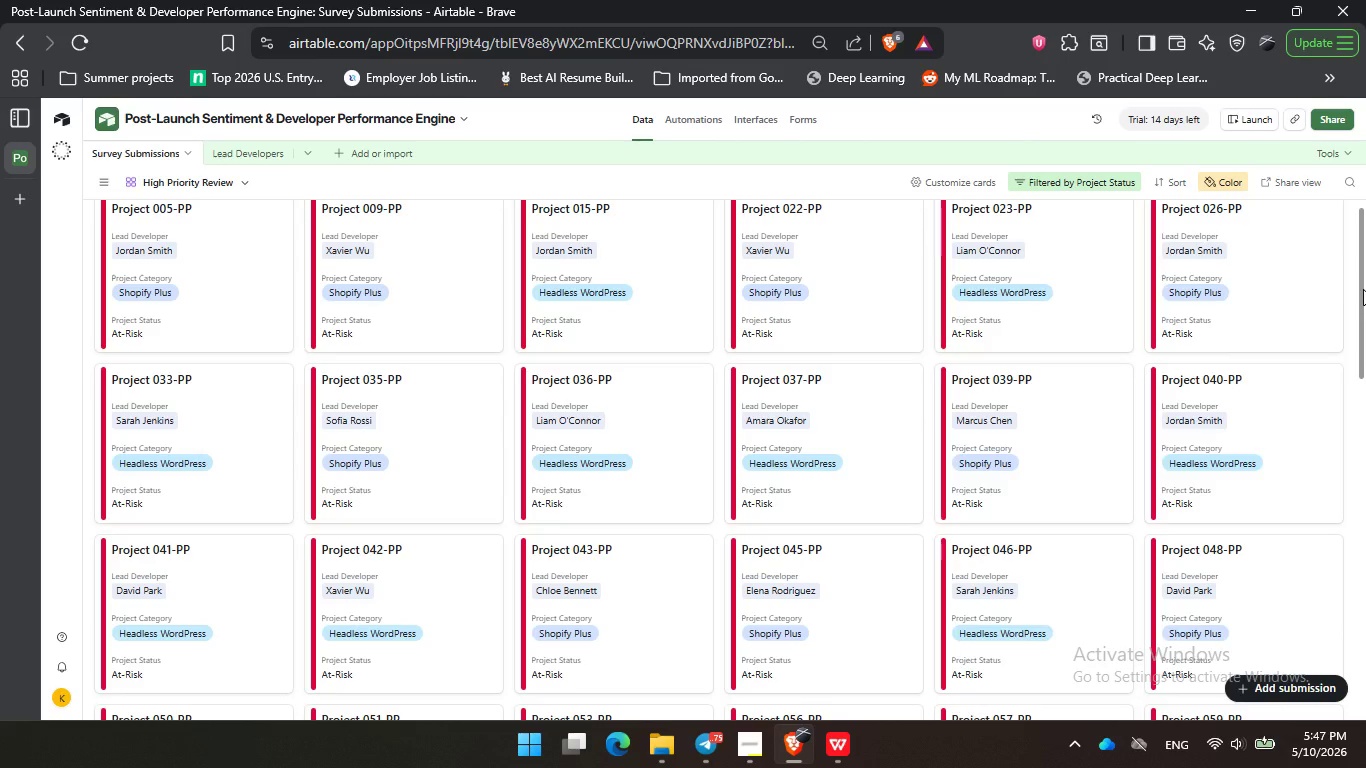 
key(PrintScreen)
 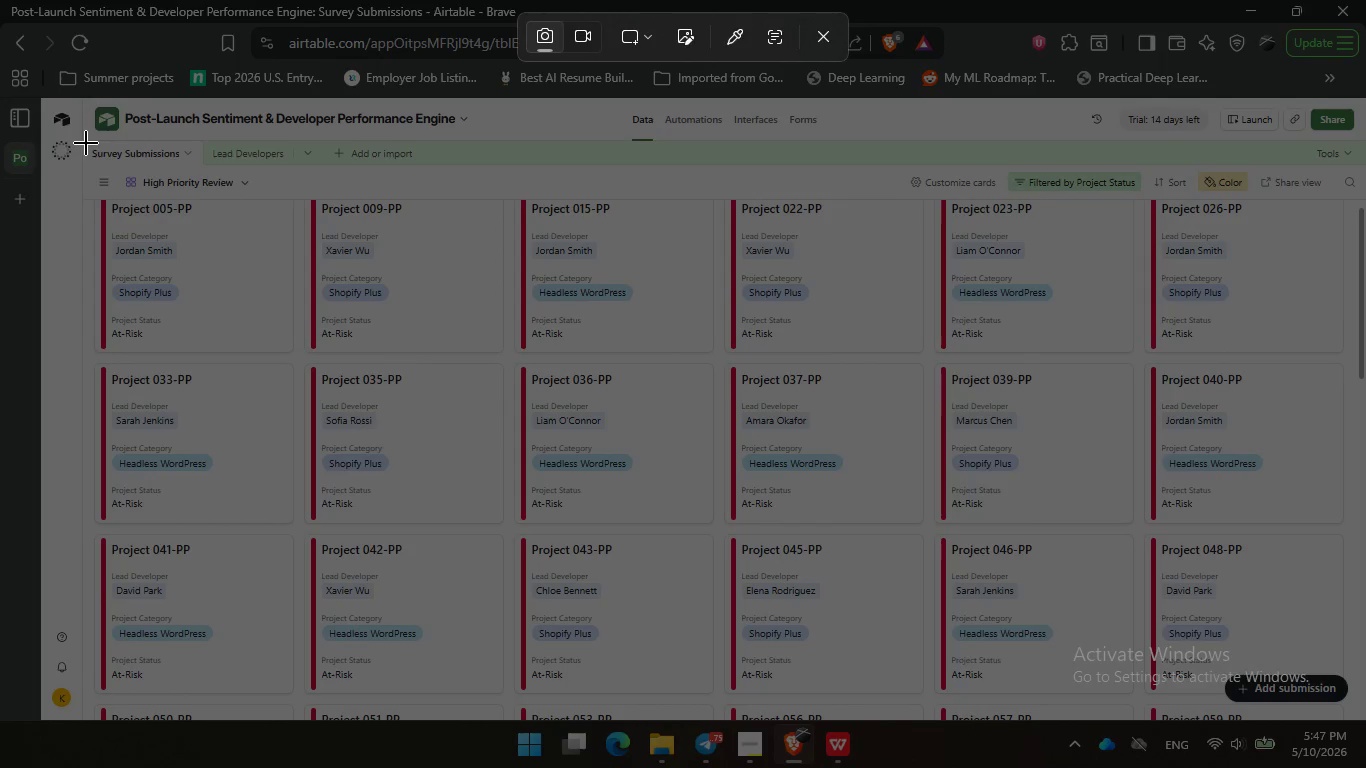 
left_click_drag(start_coordinate=[86, 141], to_coordinate=[1365, 703])
 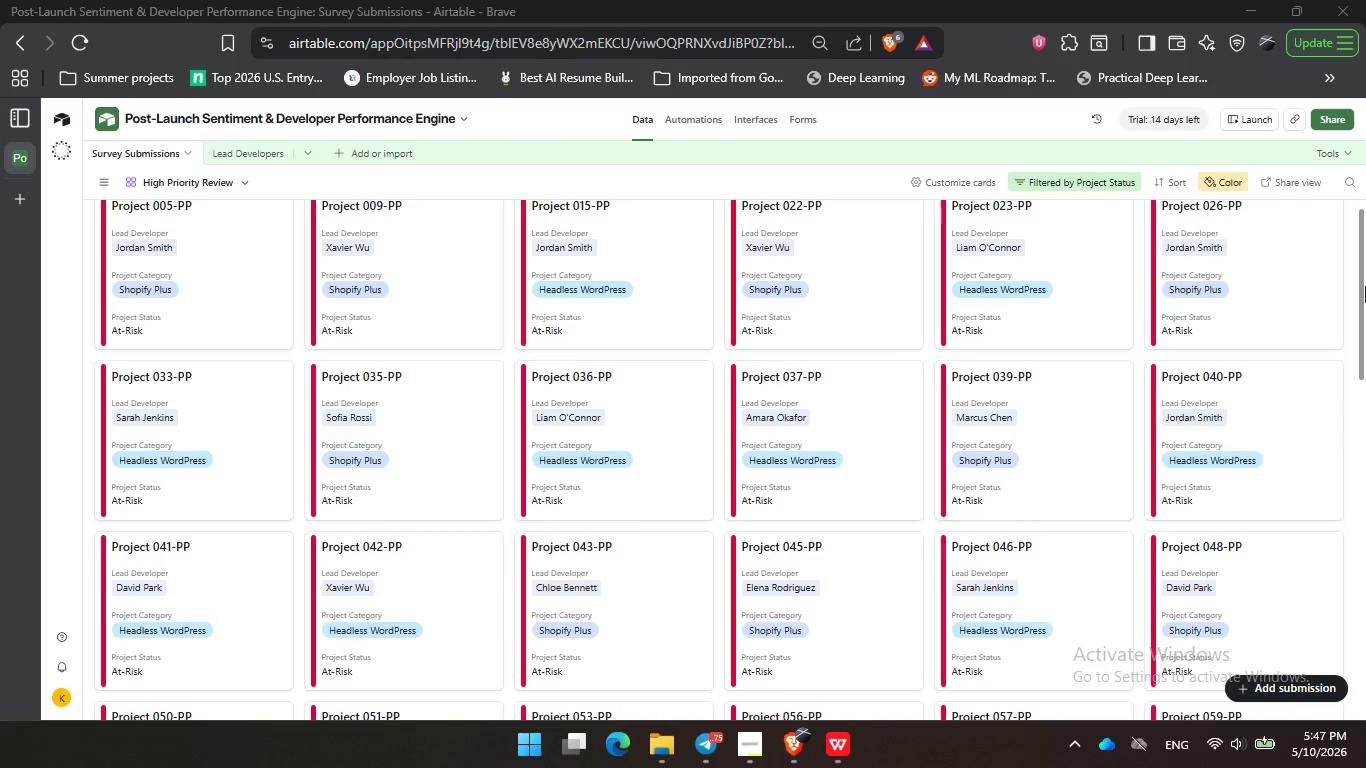 
wait(5.11)
 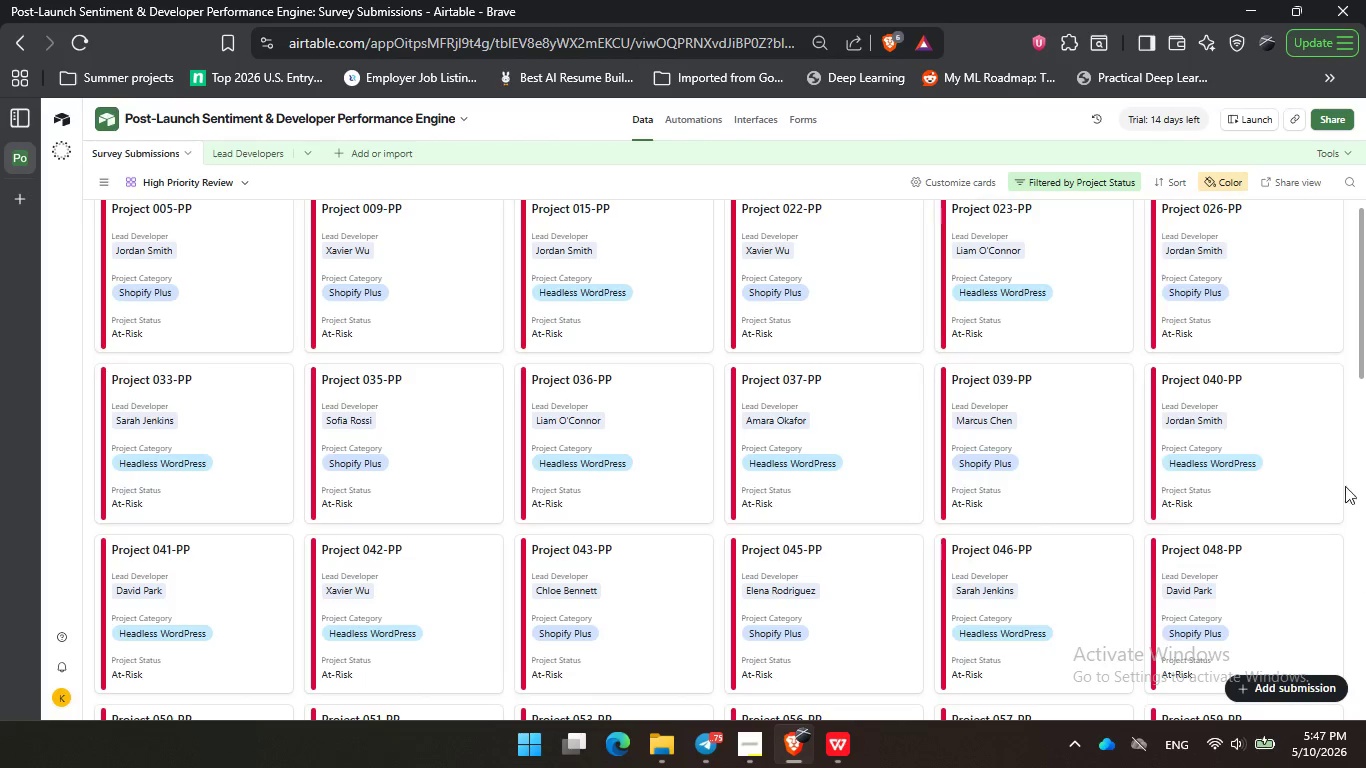 
left_click_drag(start_coordinate=[1359, 266], to_coordinate=[1357, 433])
 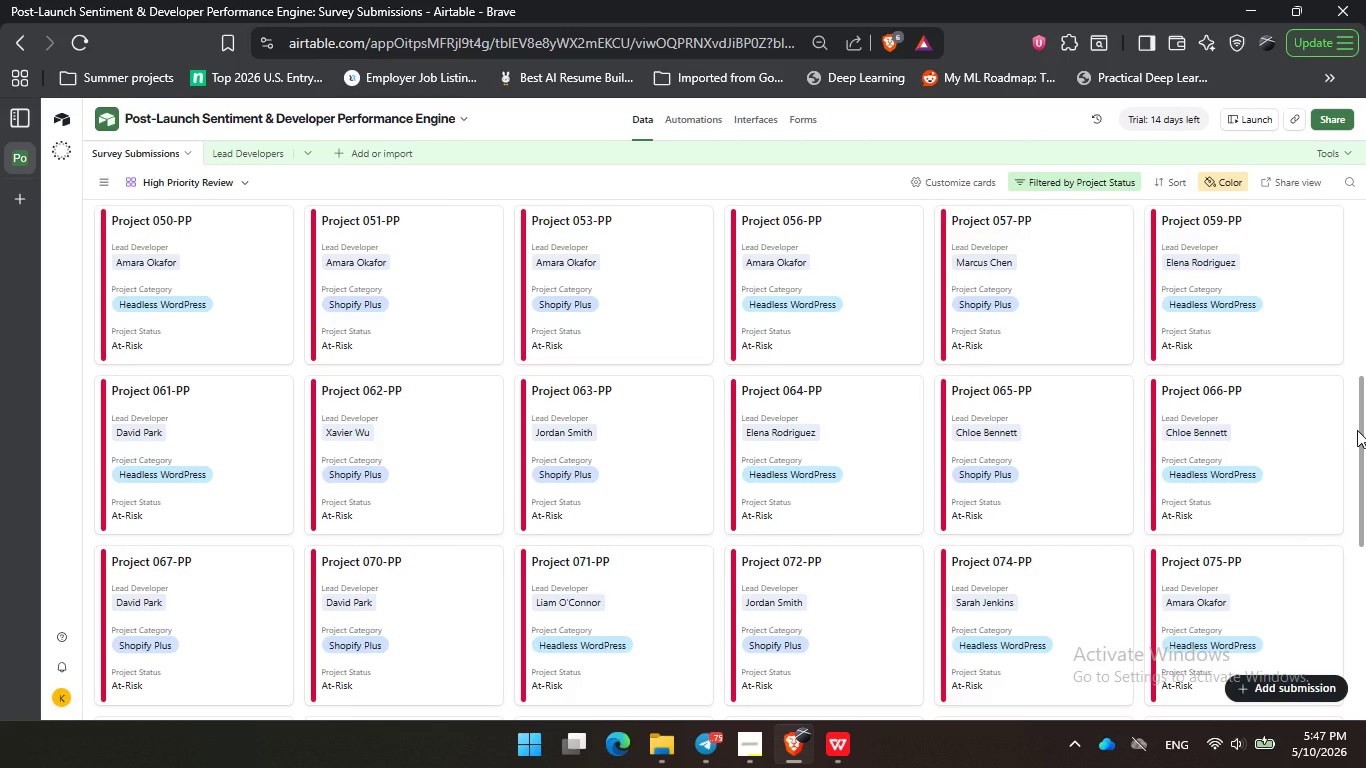 
key(Delete)
 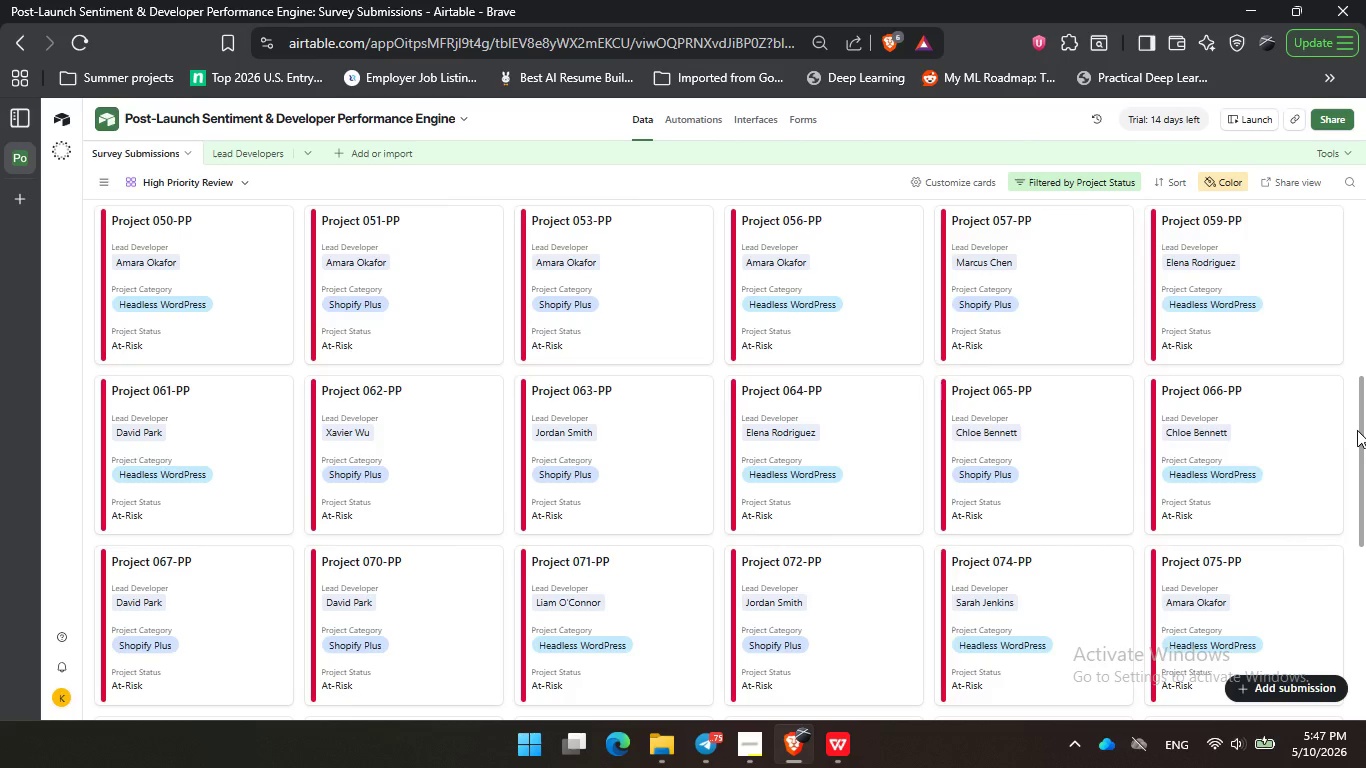 
key(PrintScreen)
 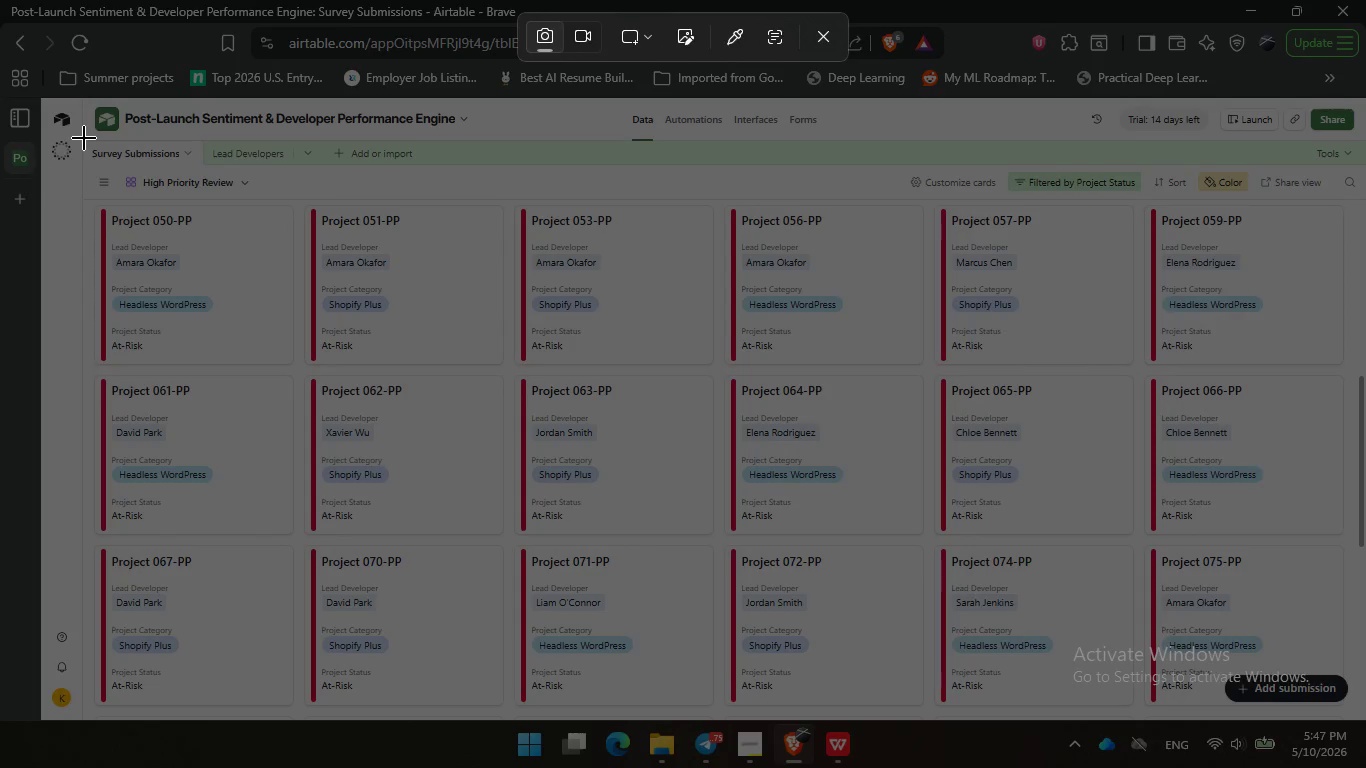 
left_click_drag(start_coordinate=[84, 138], to_coordinate=[1365, 705])